 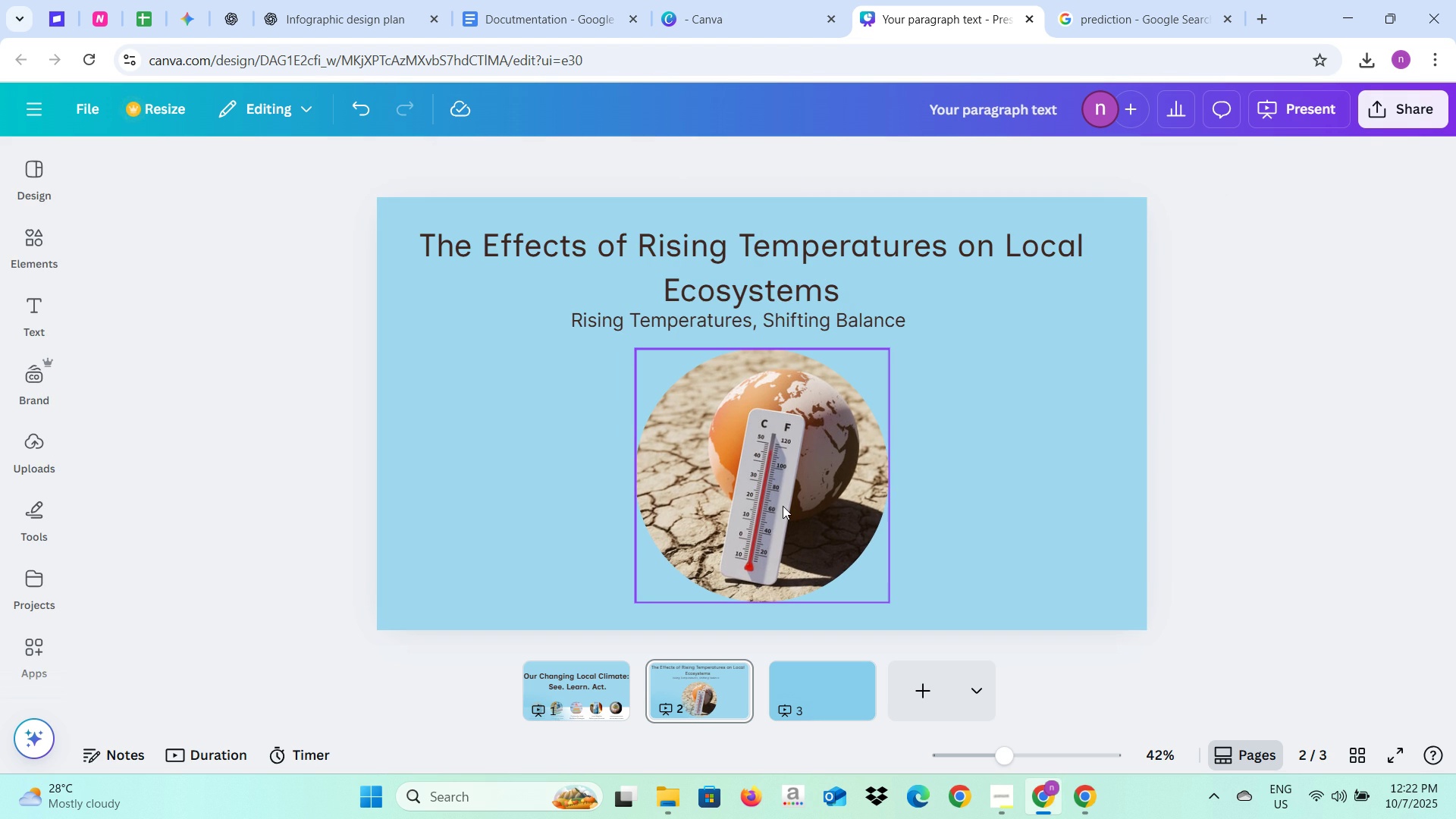 
left_click([42, 317])
 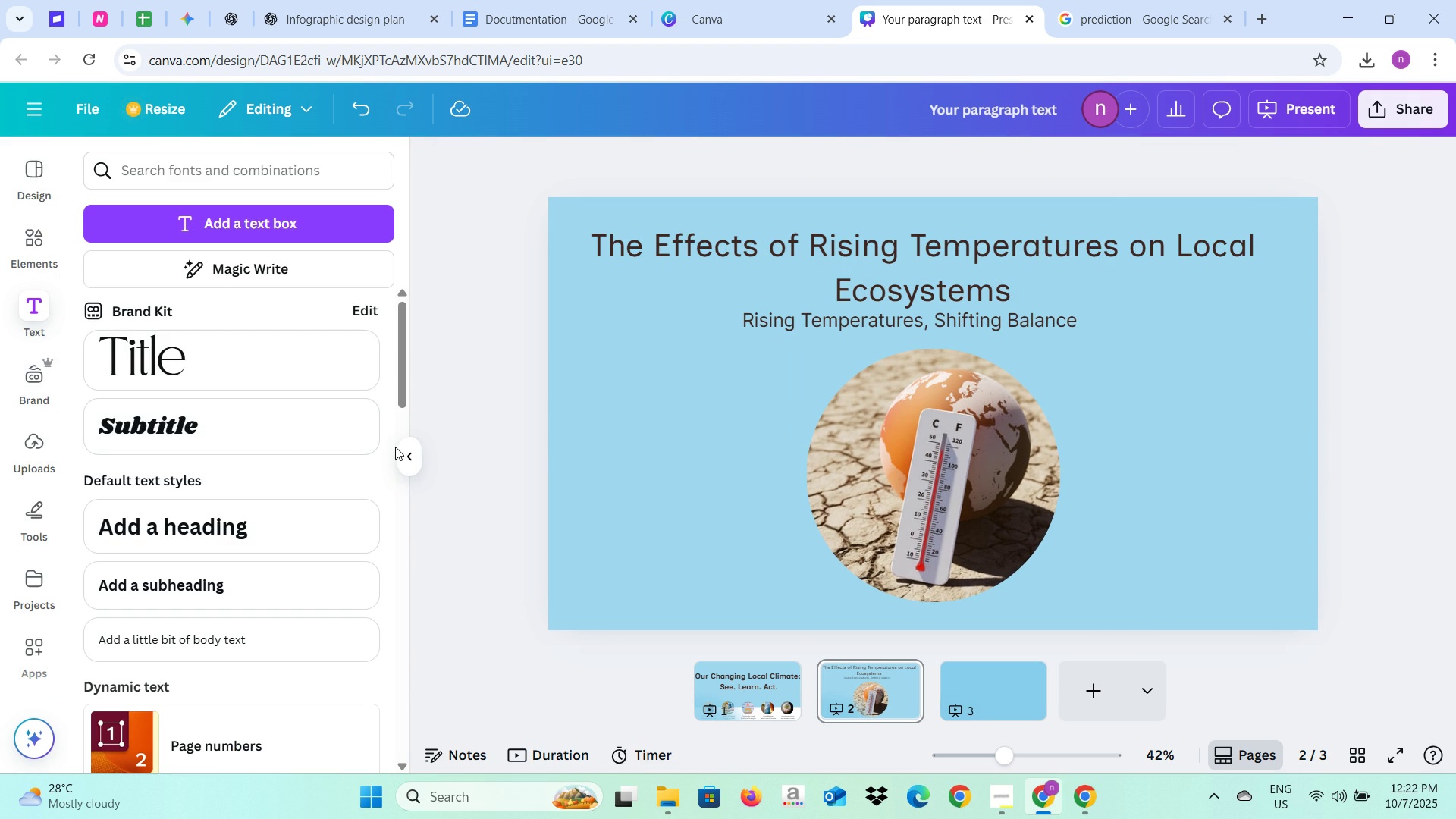 
left_click([409, 459])
 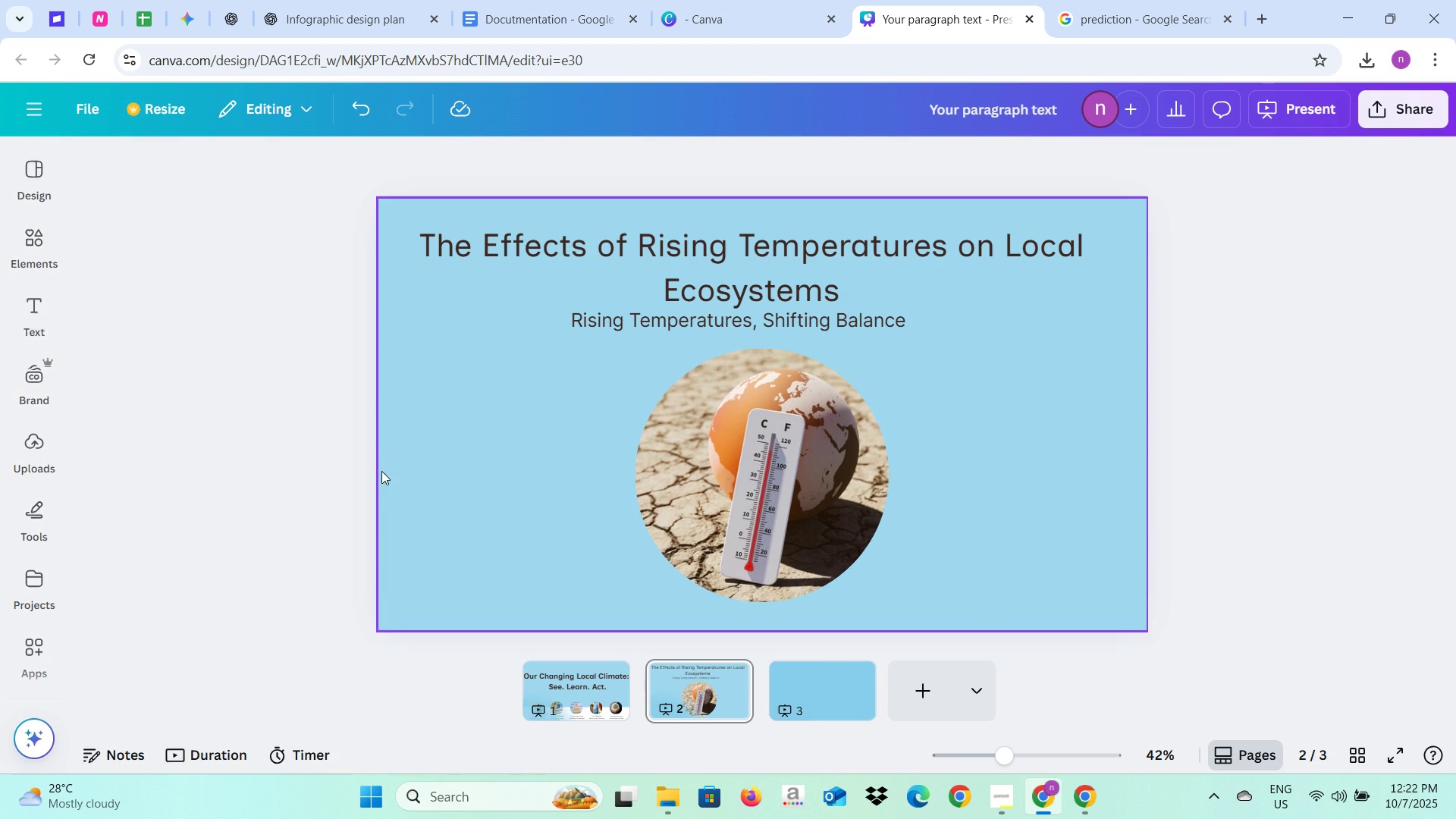 
key(Alt+AltLeft)
 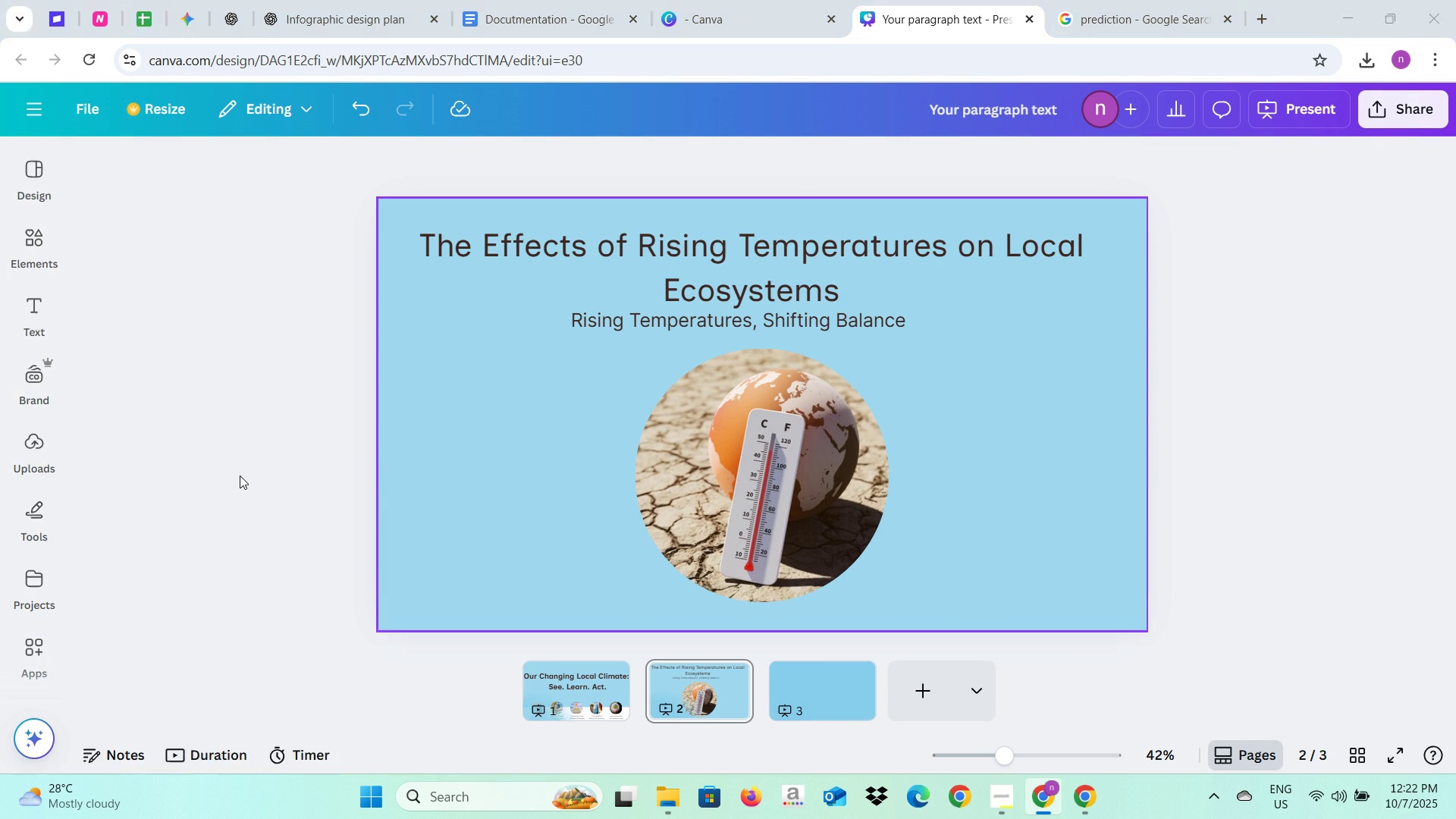 
key(Alt+Tab)